 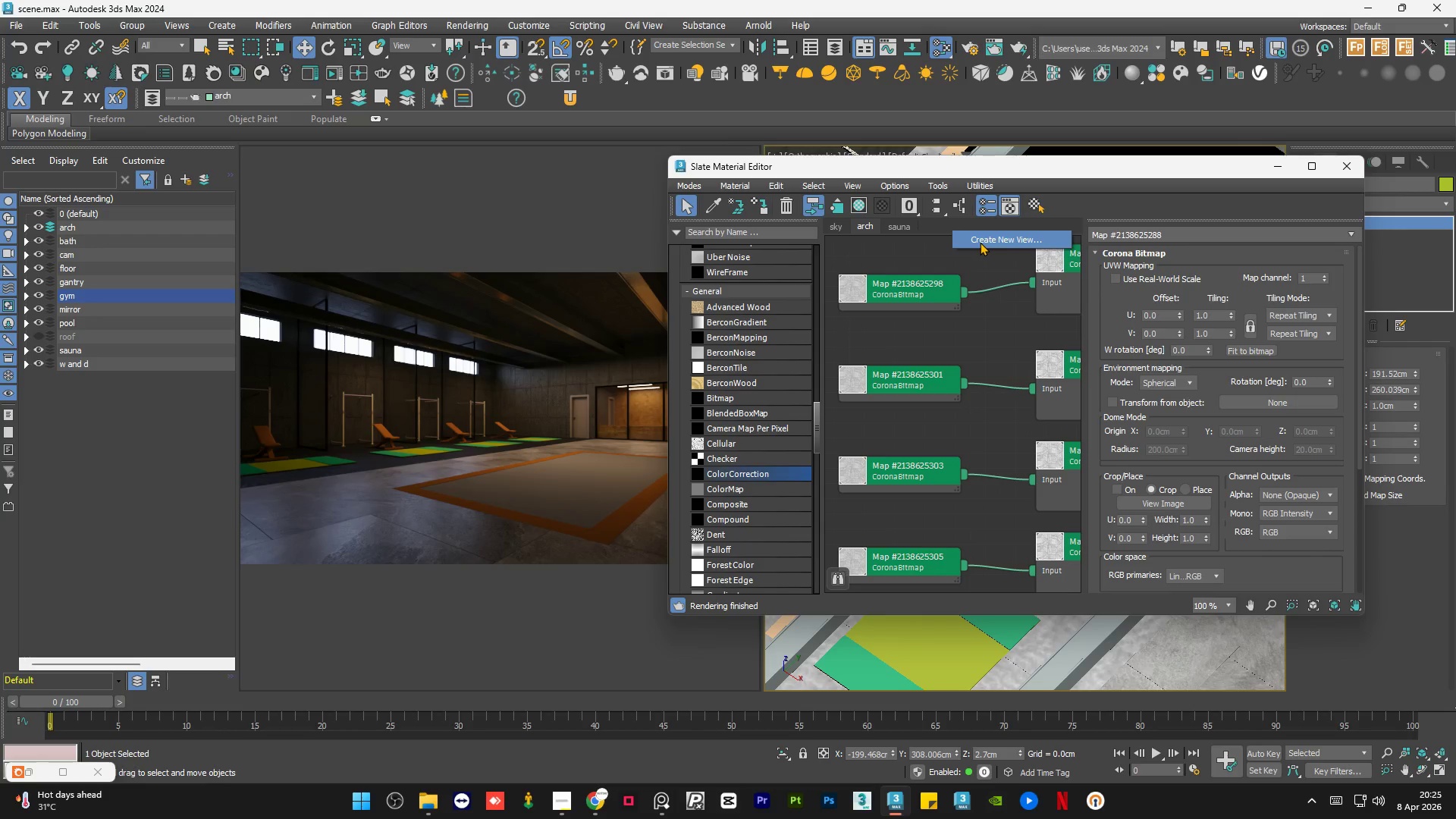 
type(gym)
 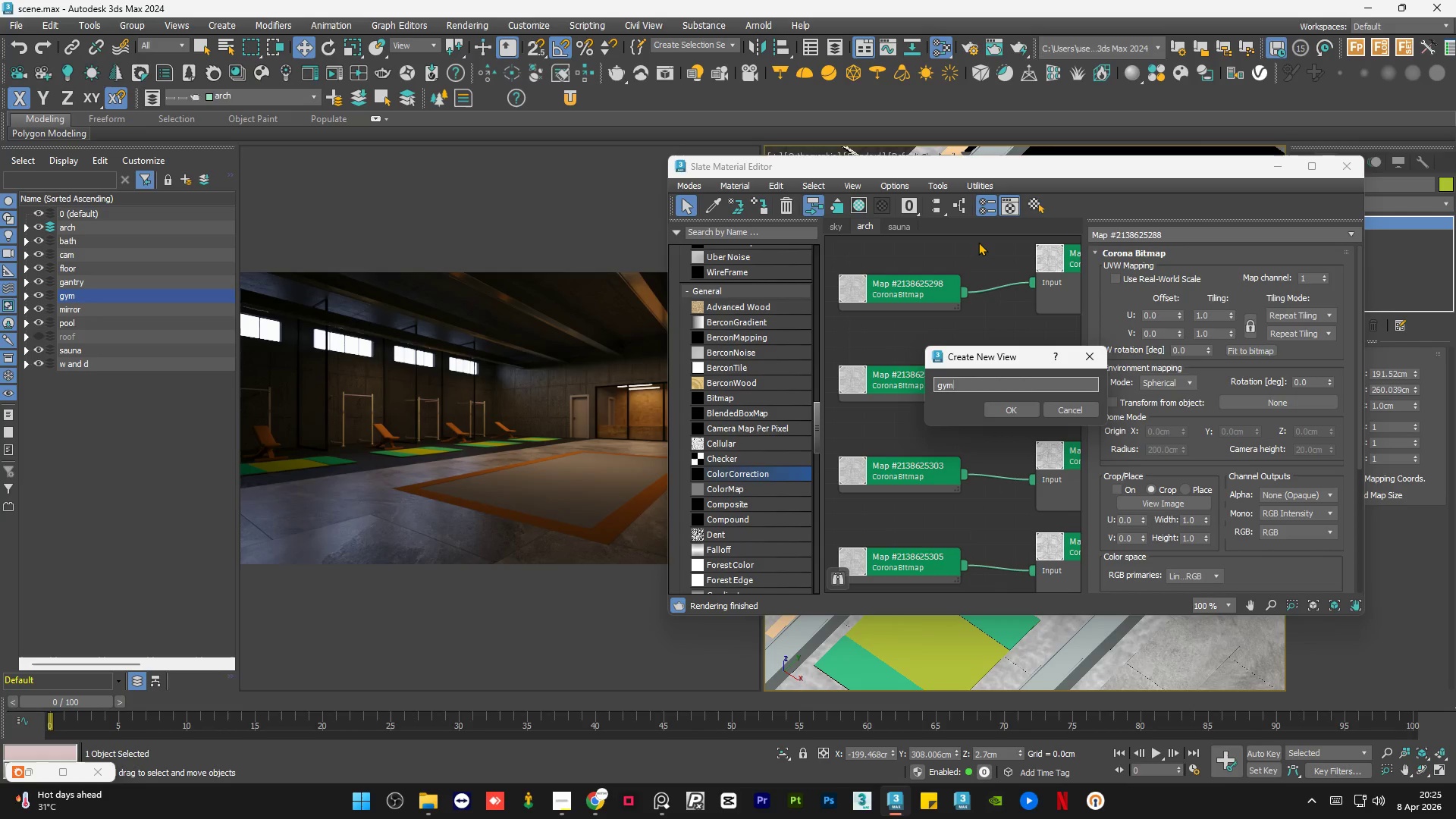 
key(Enter)
 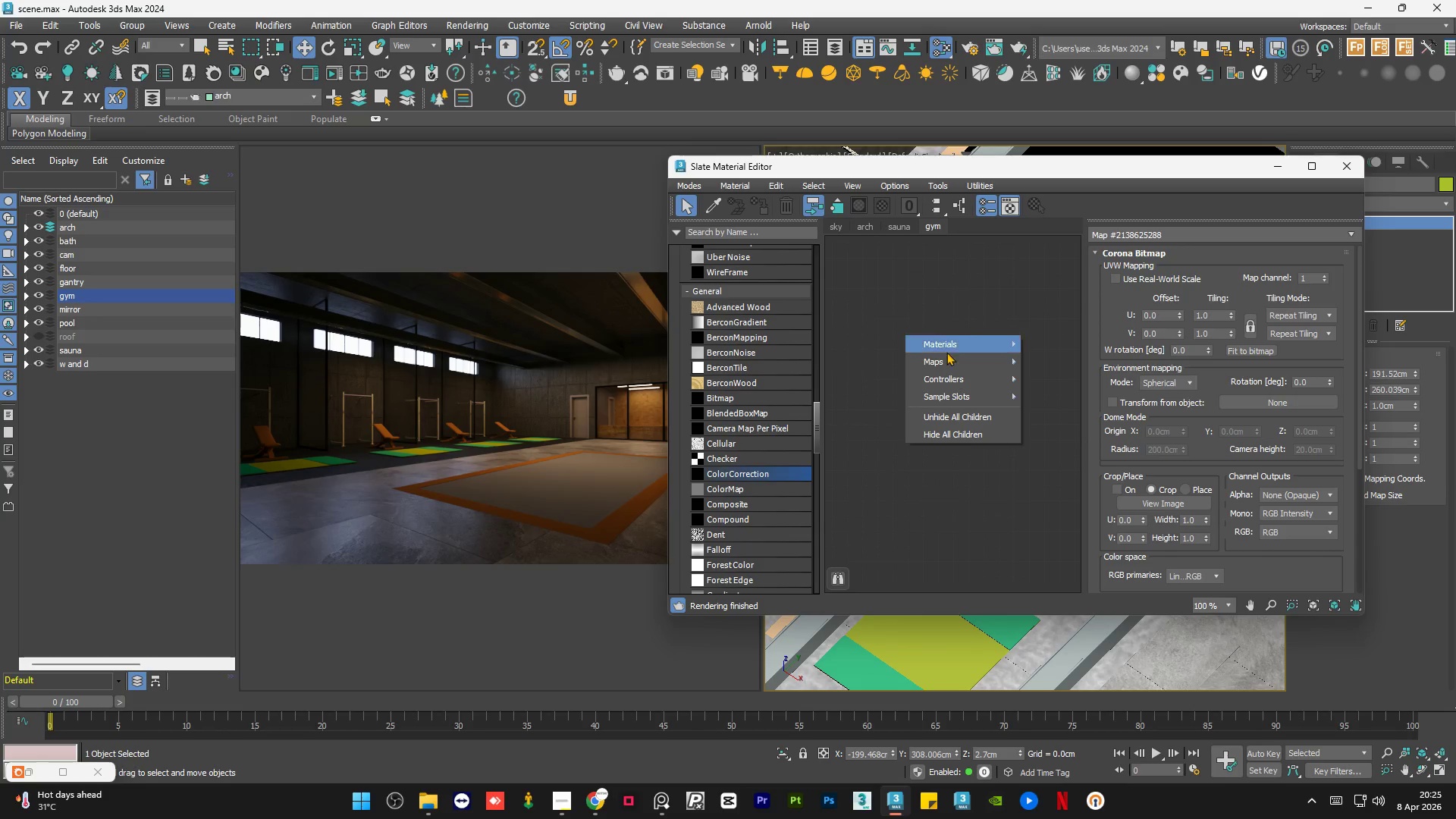 
mouse_move([1083, 381])
 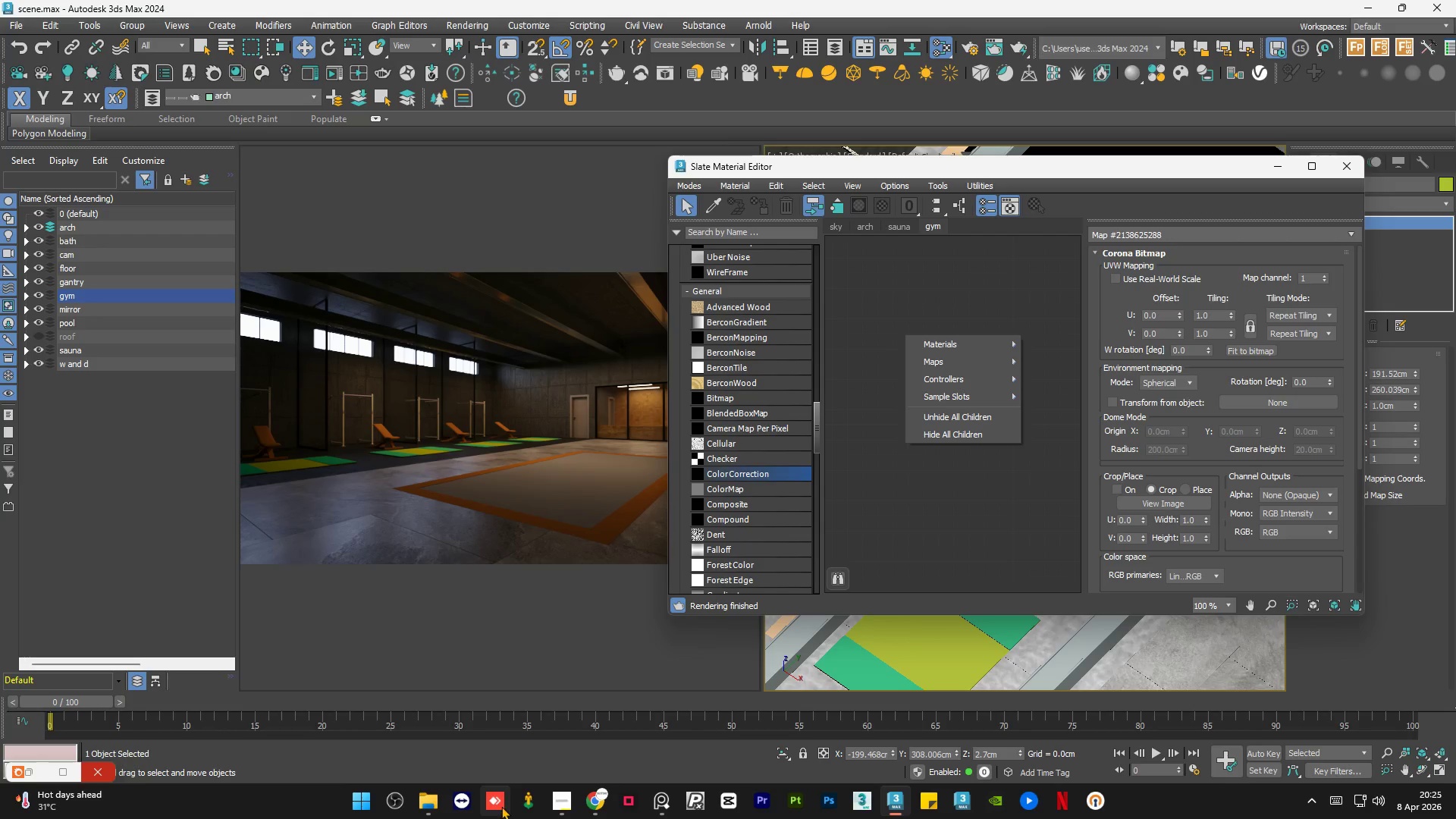 
left_click([554, 805])